 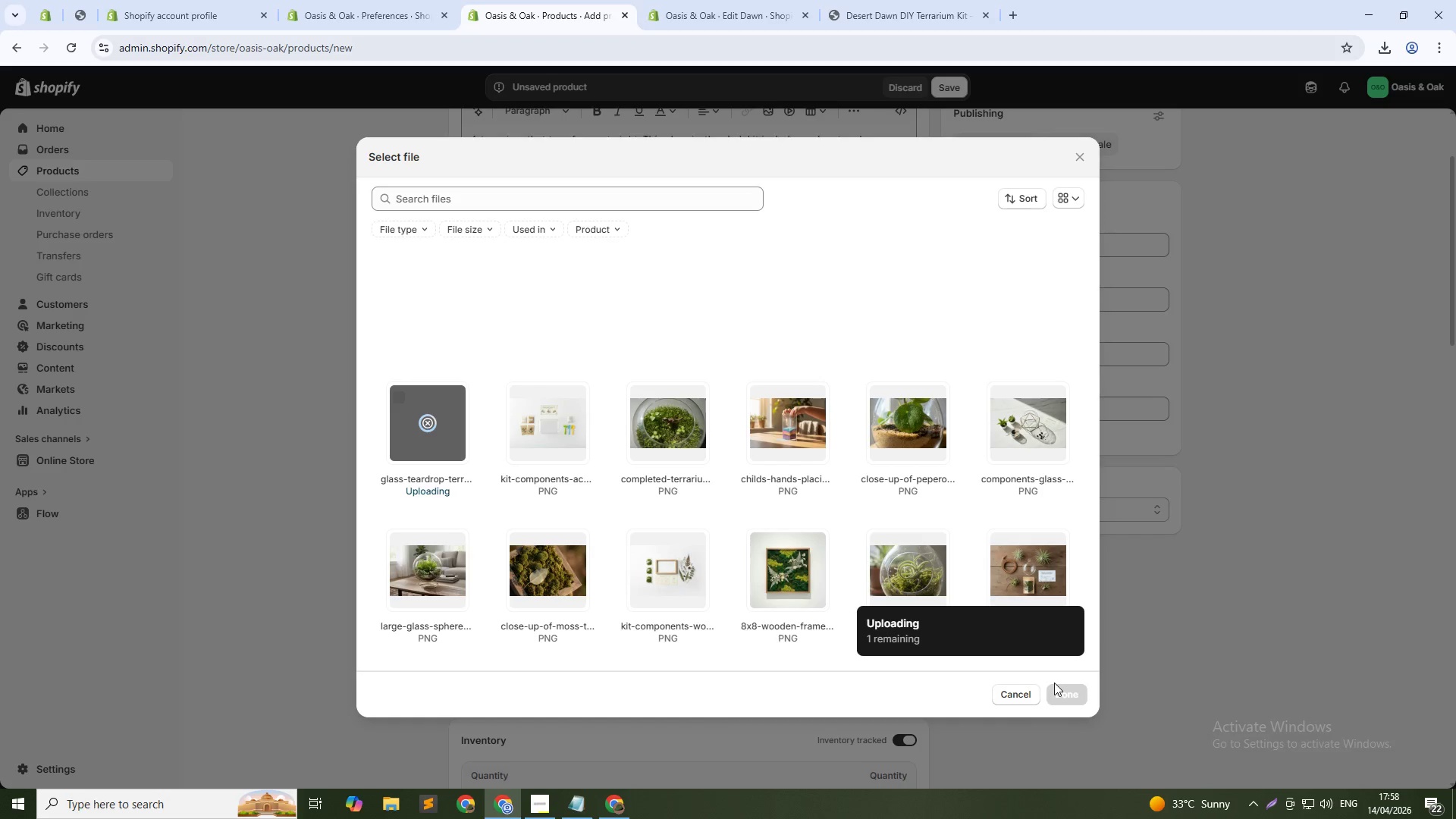 
left_click([771, 298])
 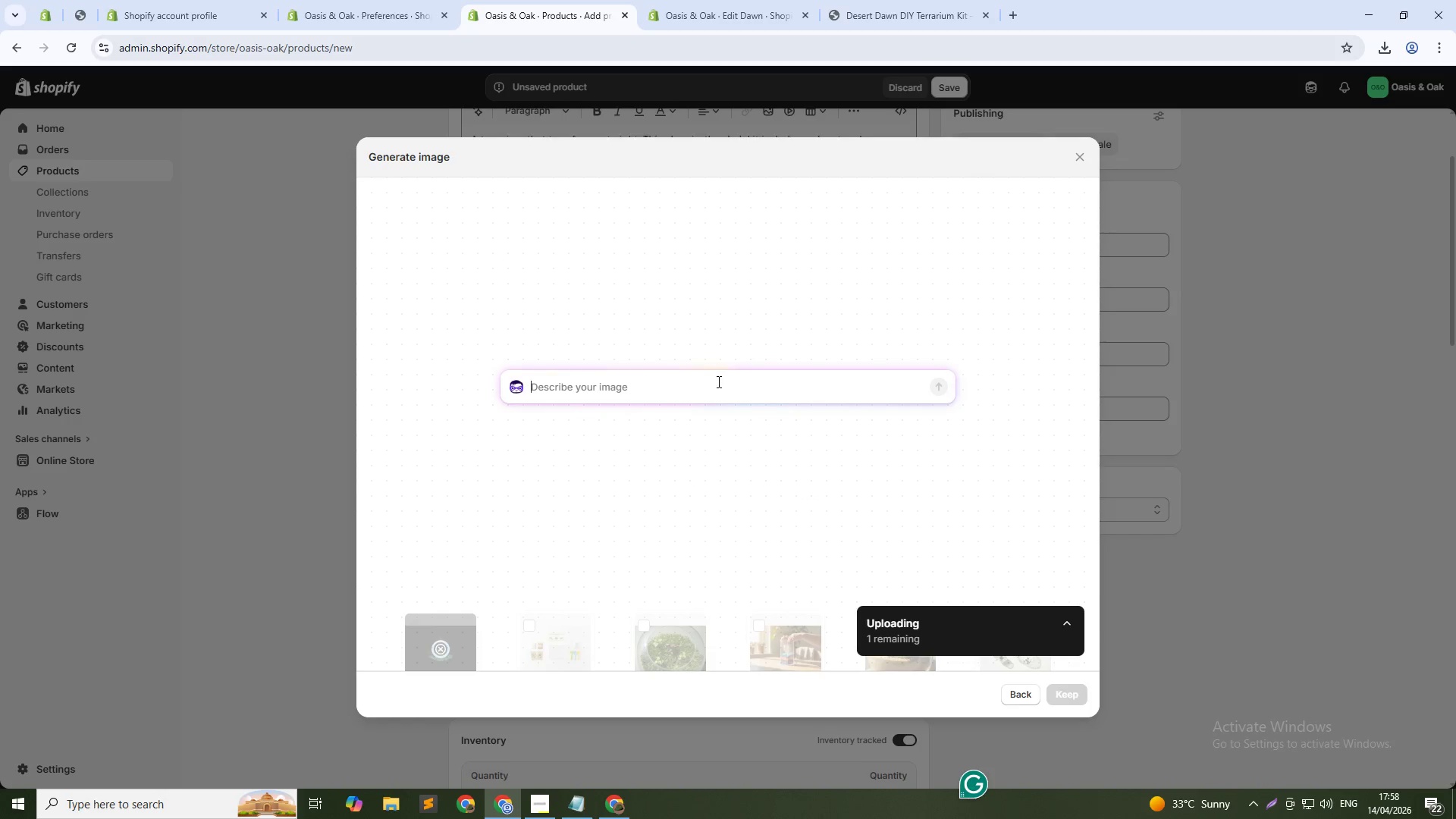 
type(Same terrarium in daylight showing succulents and regular pebbles, bright natural lg)
key(Backspace)
type(ight, white background, side by side comparison shot)
 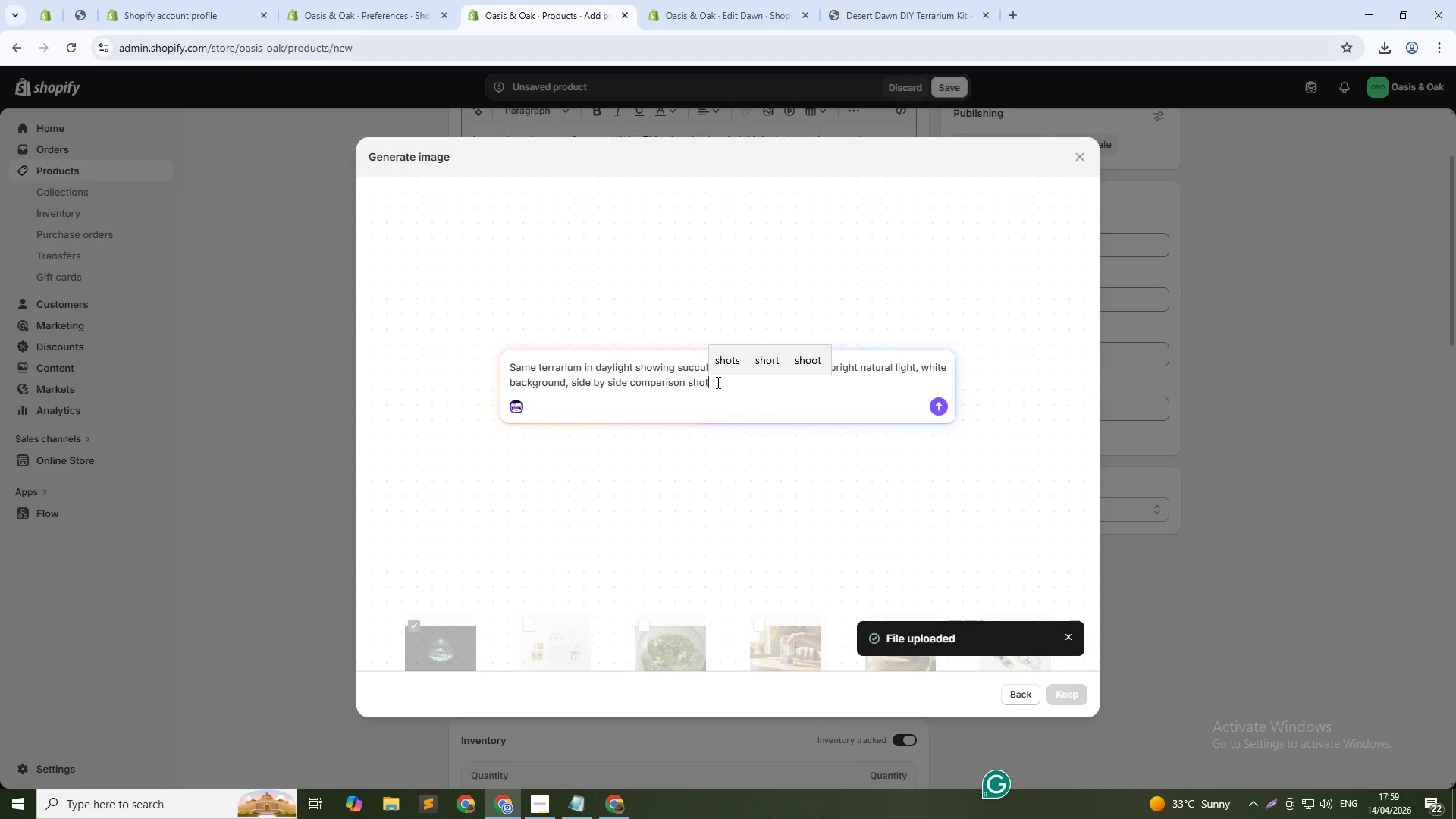 
key(Enter)
 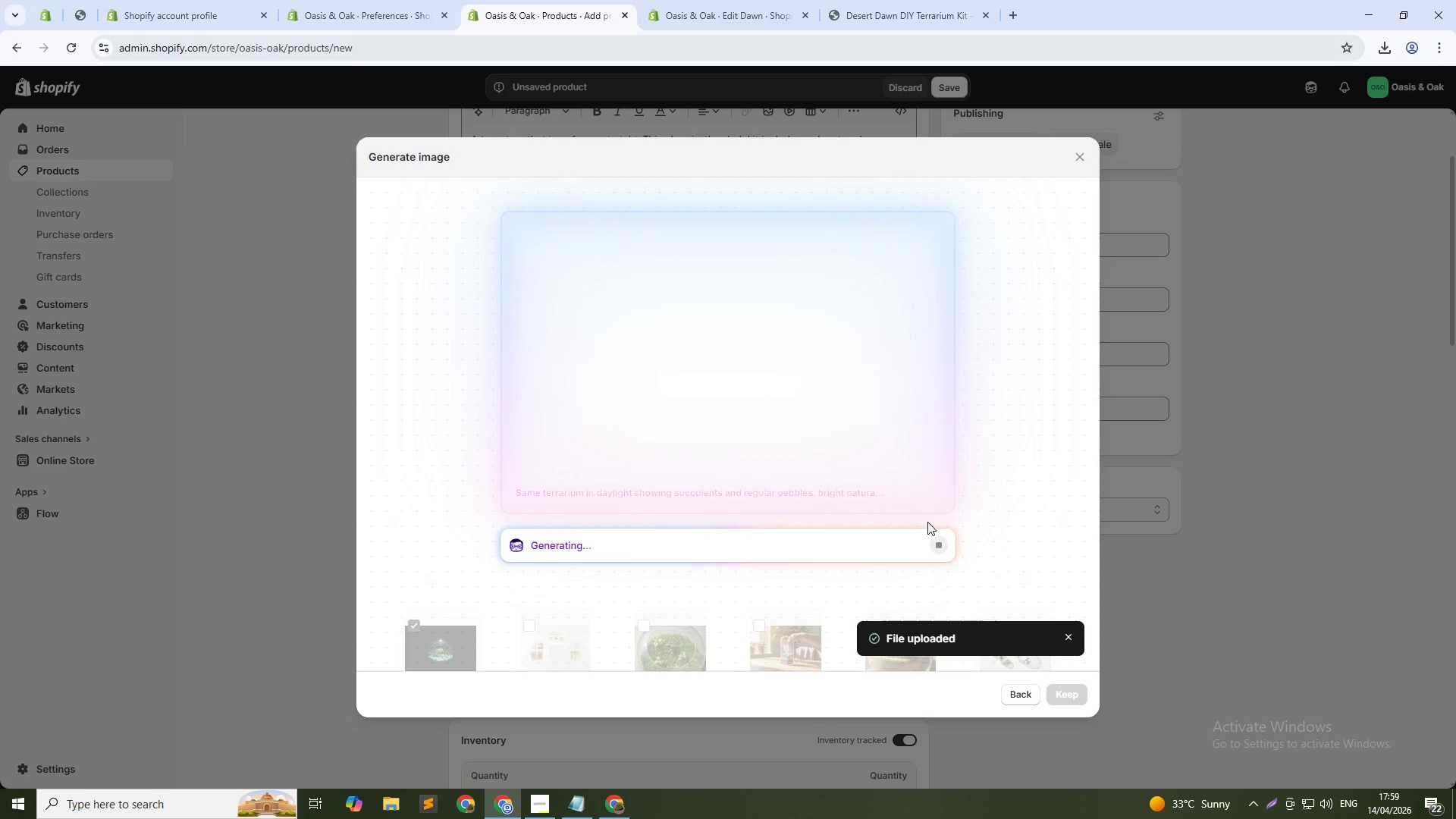 
wait(32.17)
 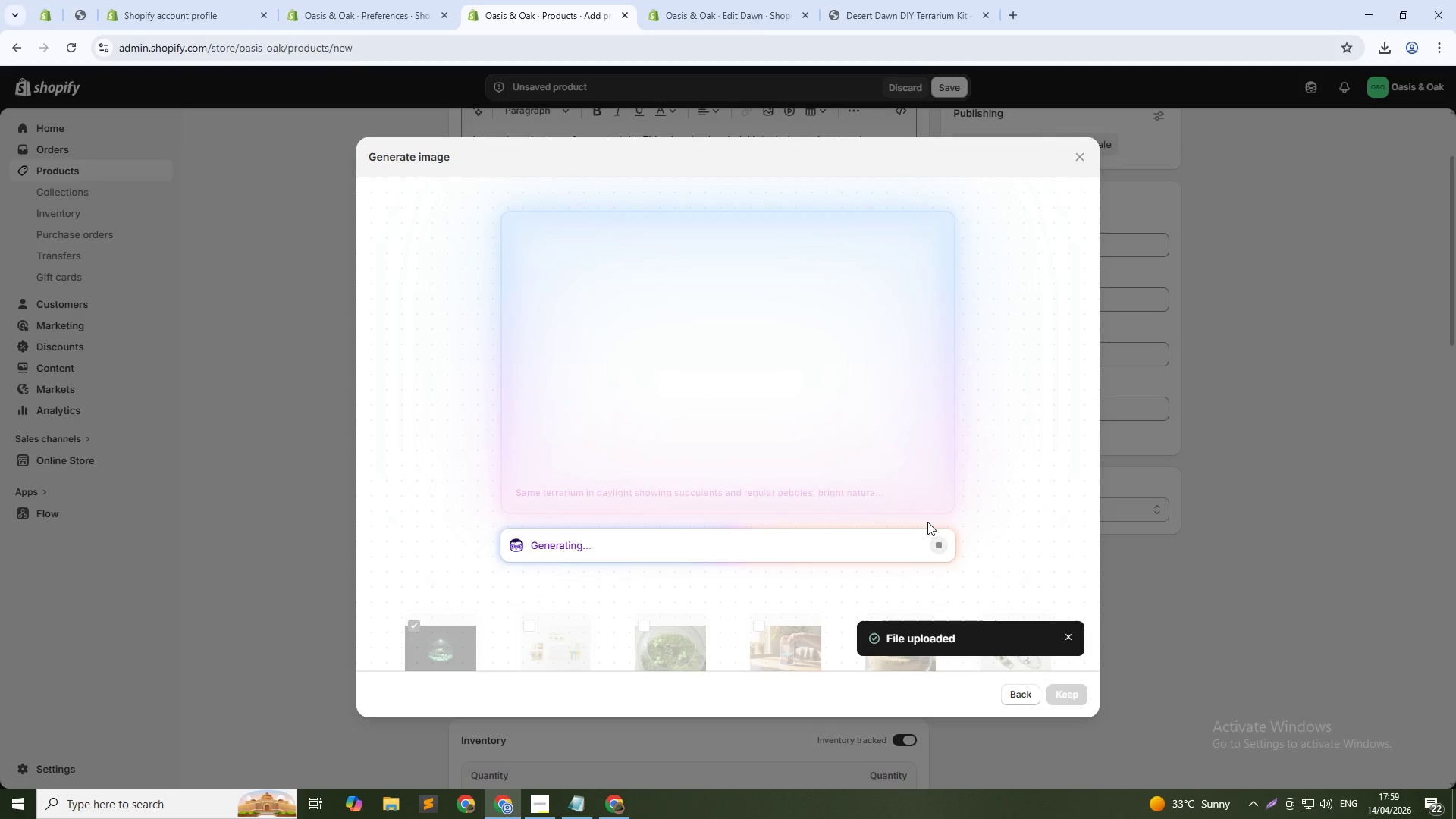 
left_click([1062, 692])
 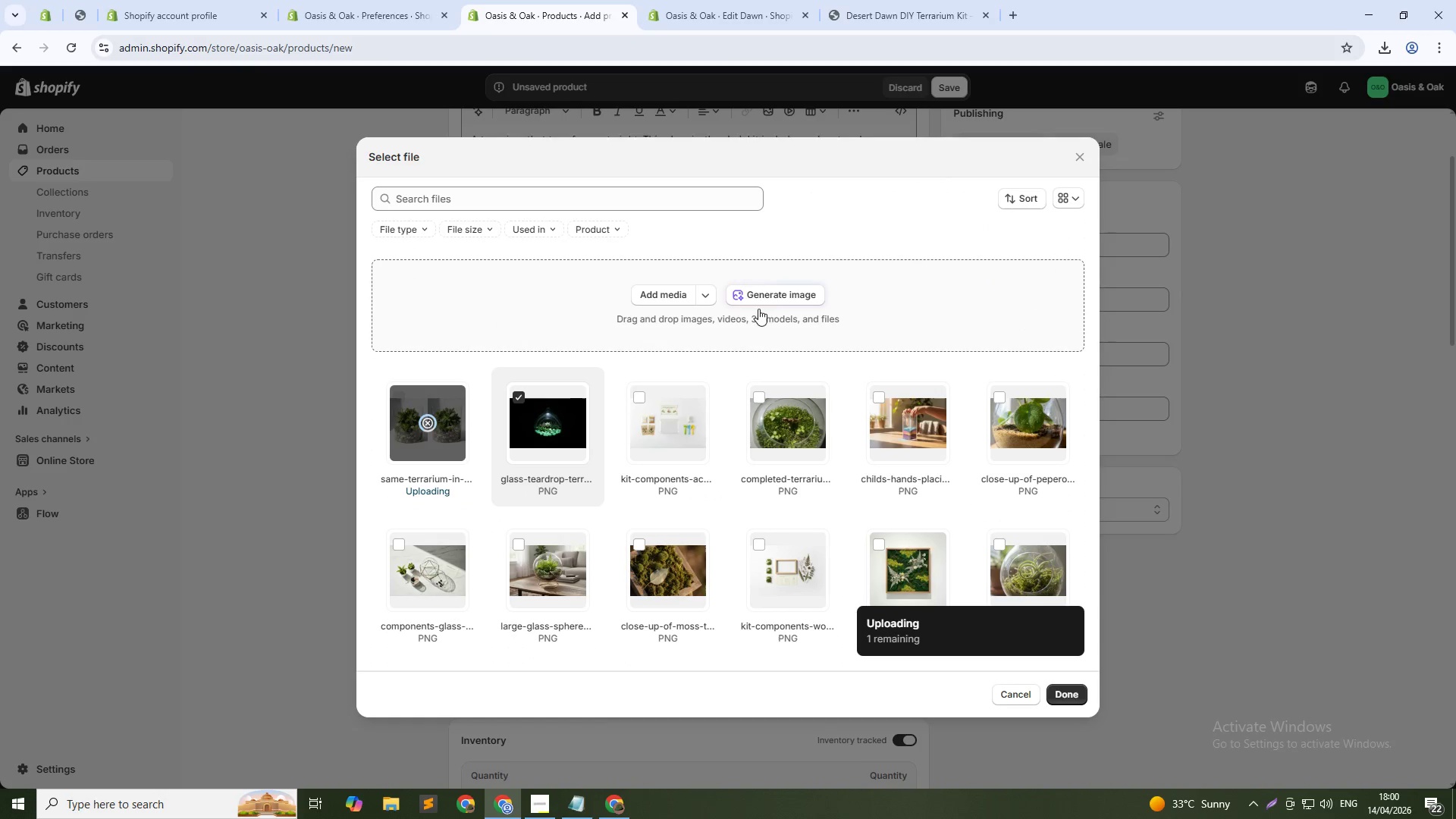 
left_click([756, 290])
 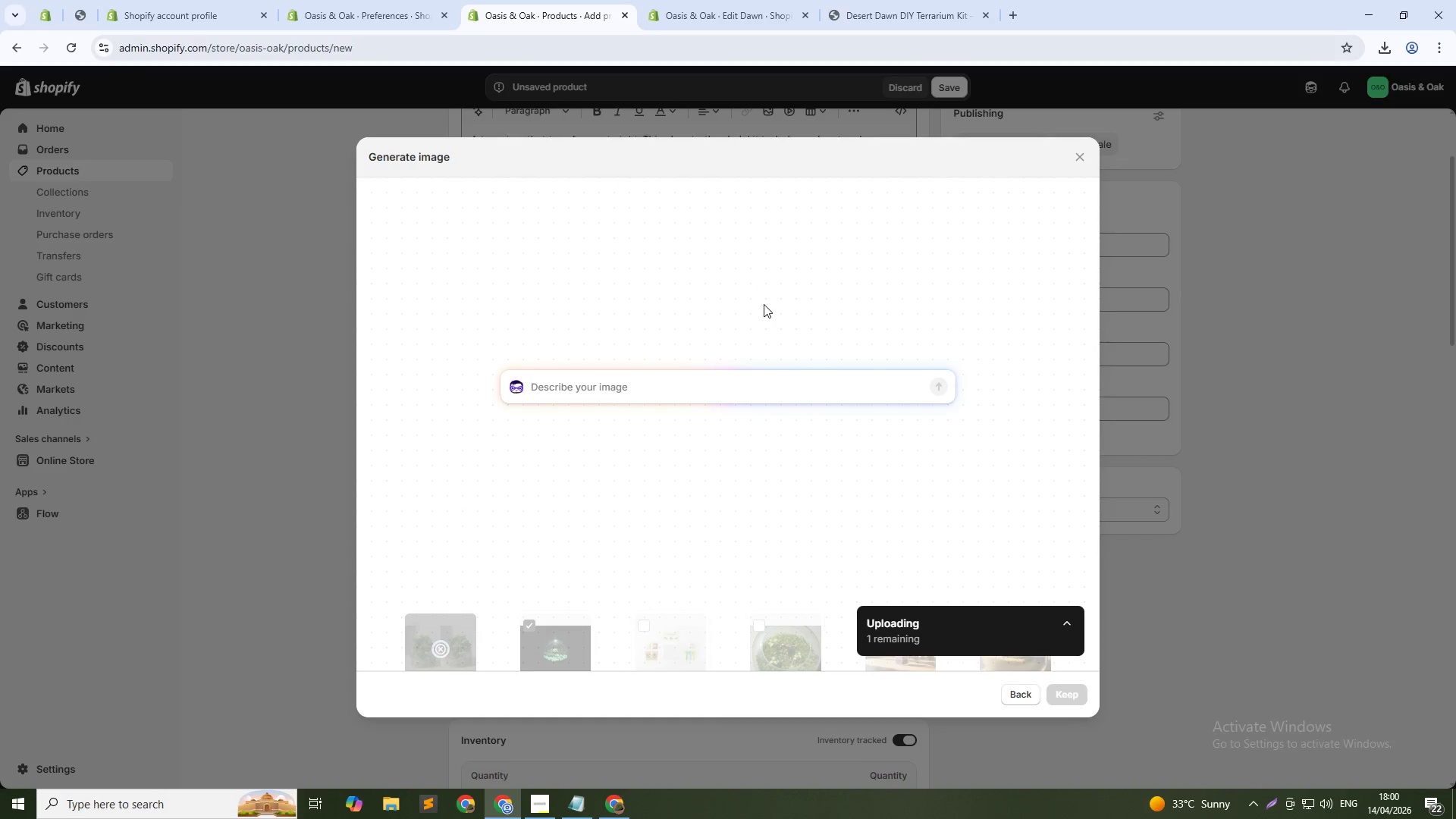 
type(Close-up of glow pebbles emitting fre)
key(Backspace)
key(Backspace)
type(g)
key(Backspace)
key(Backspace)
type(green light among succulent leaves, macro night shot, soft focus)
 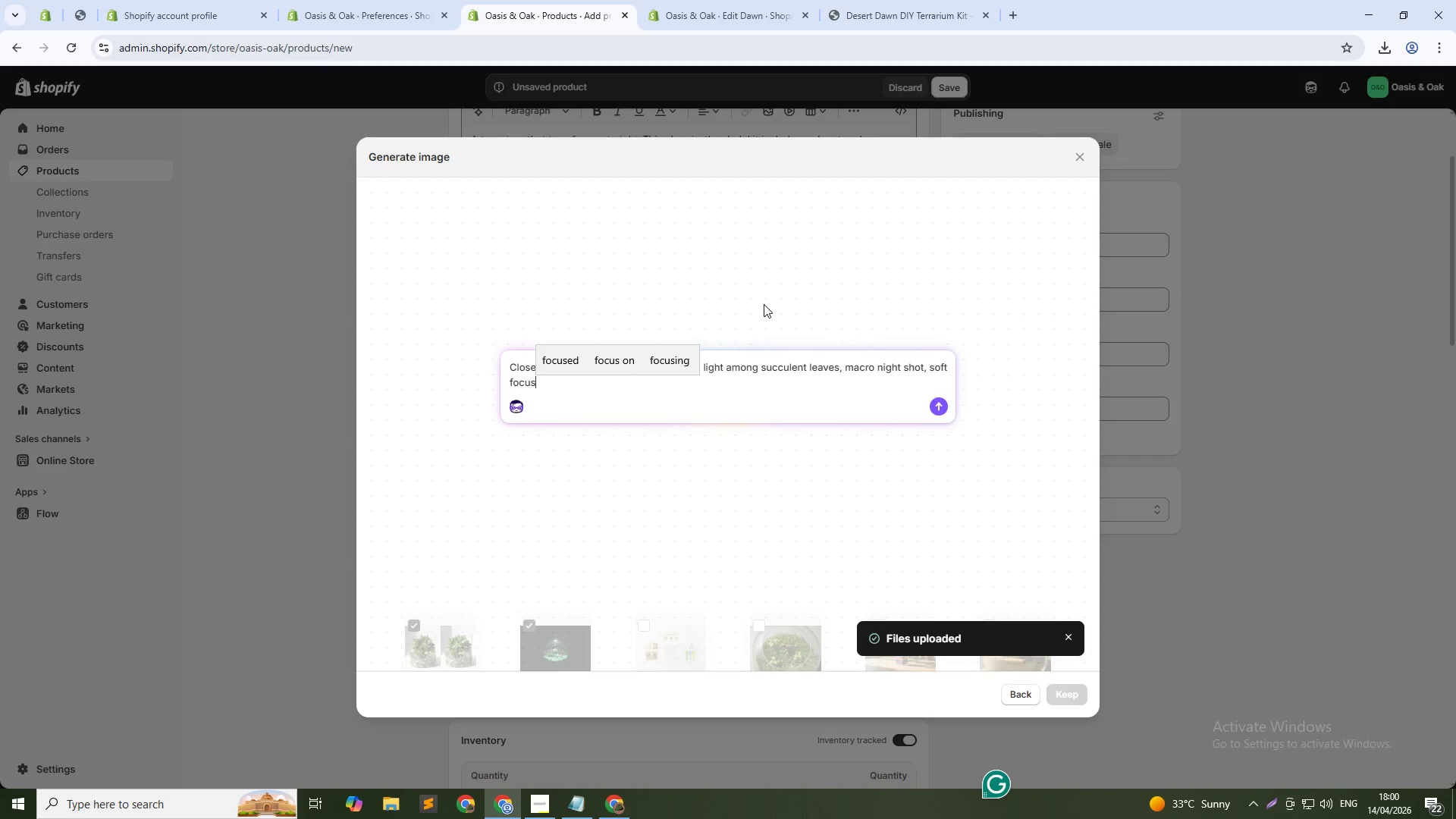 
wait(7.66)
 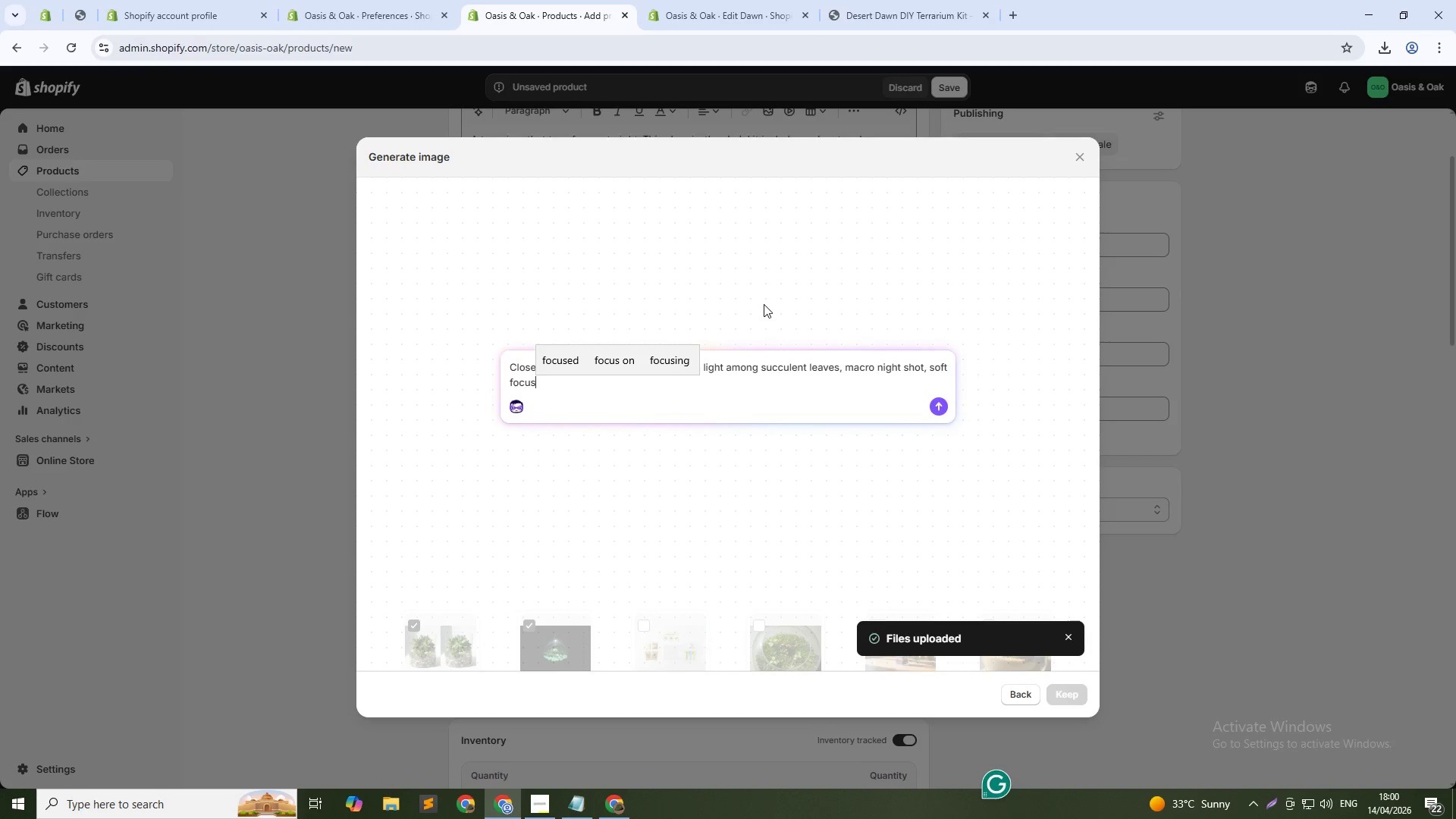 
left_click([939, 410])
 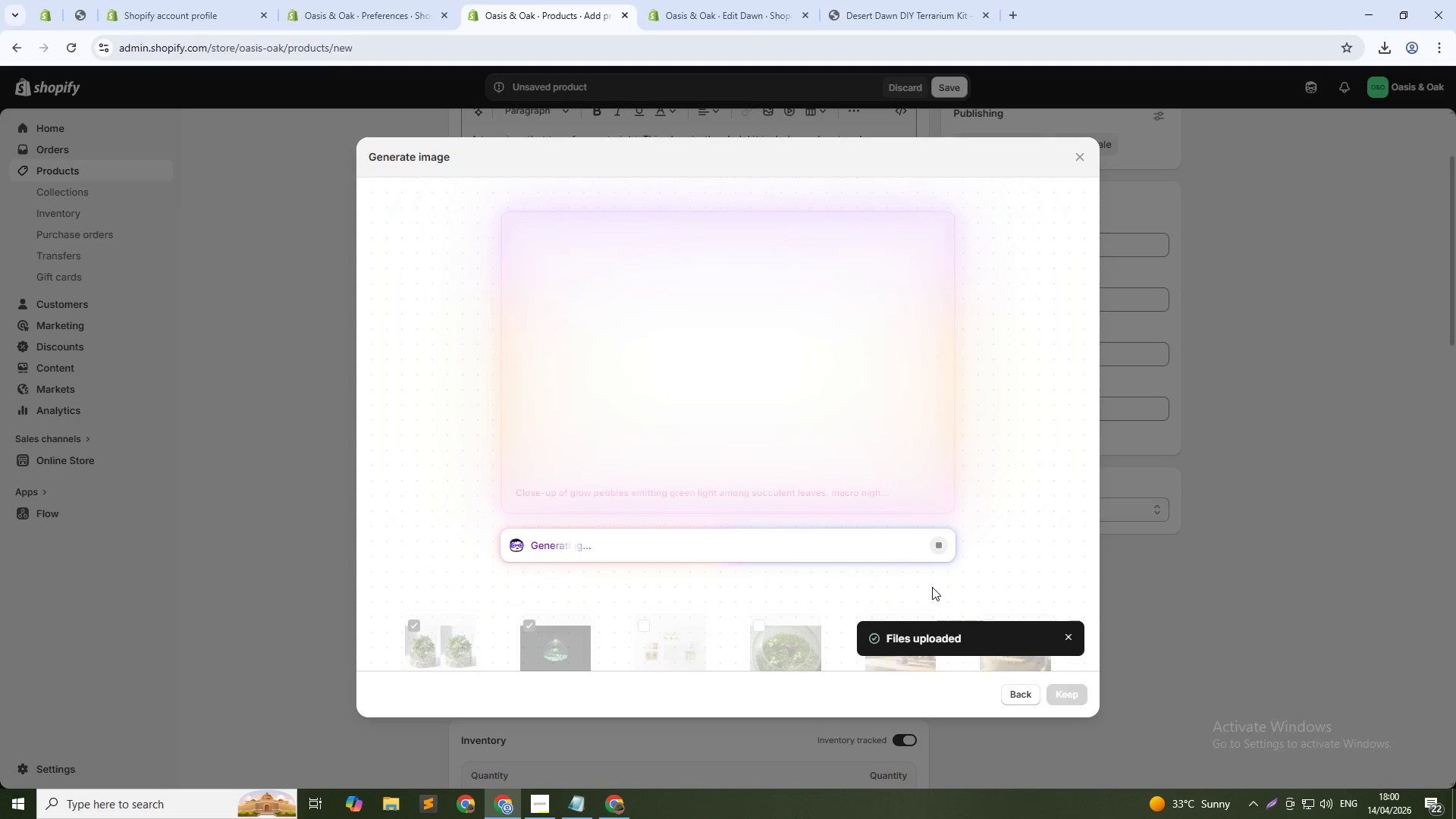 
wait(13.91)
 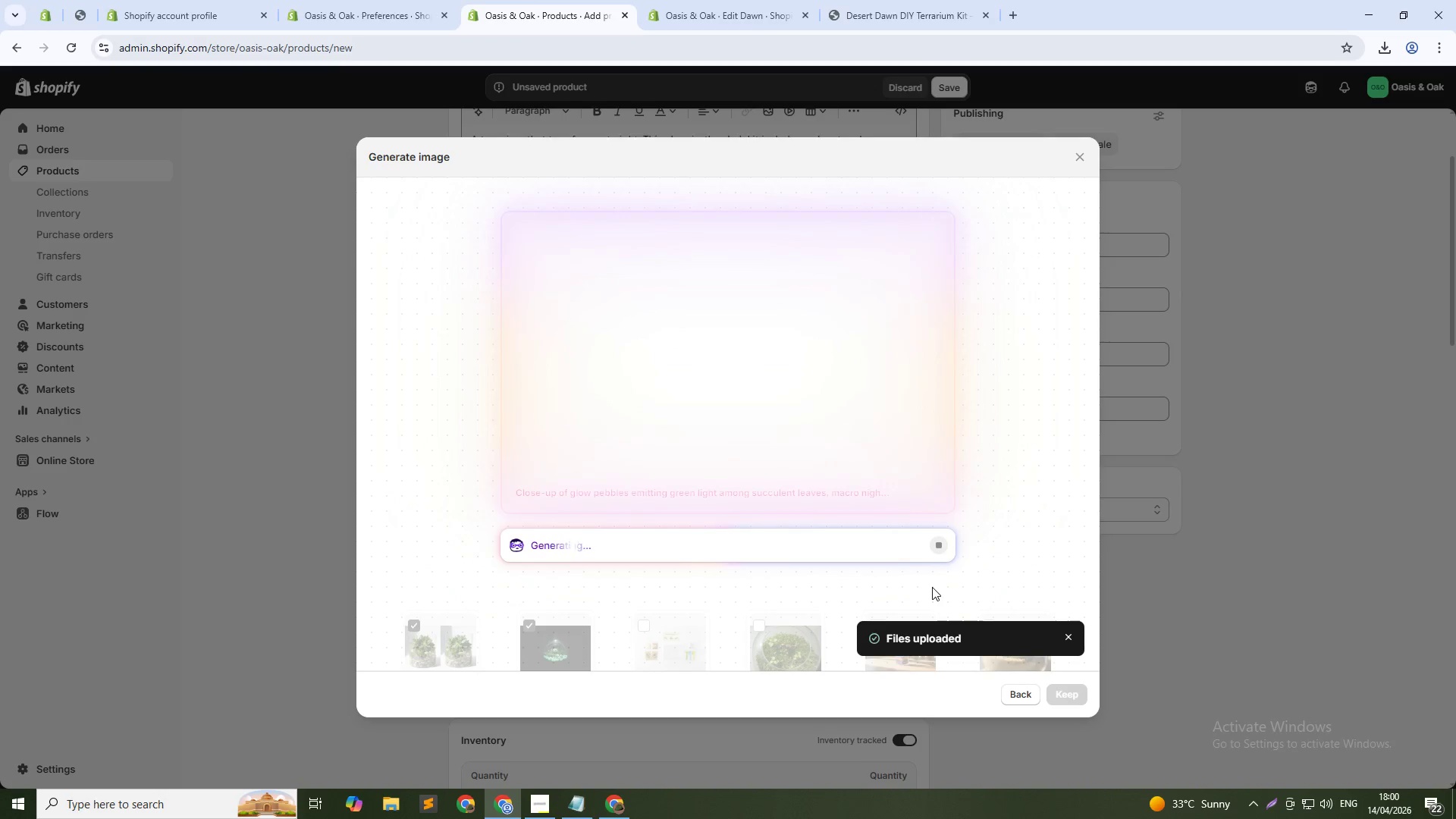 
key(Alt+AltLeft)
 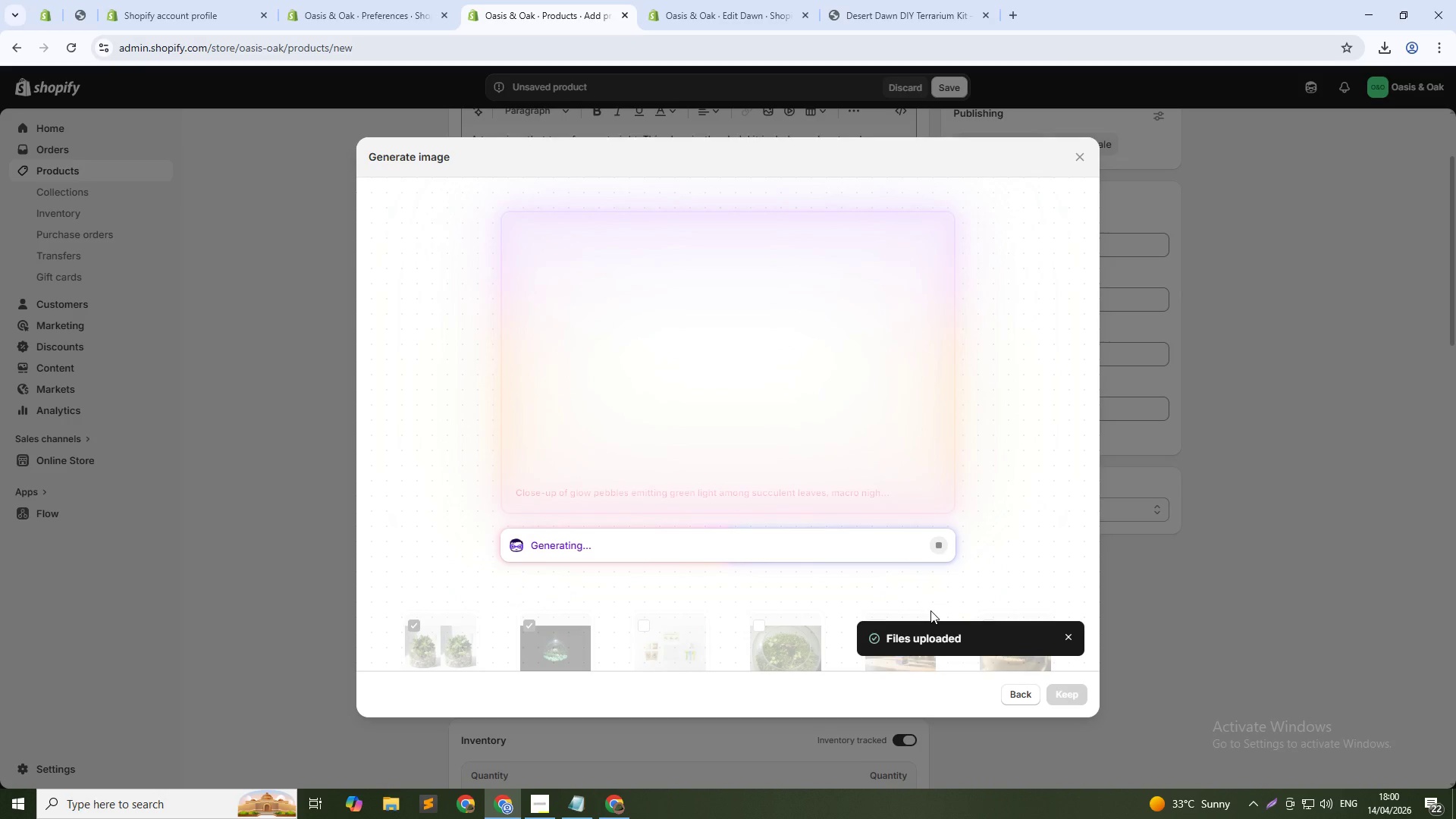 
key(Alt+Tab)